 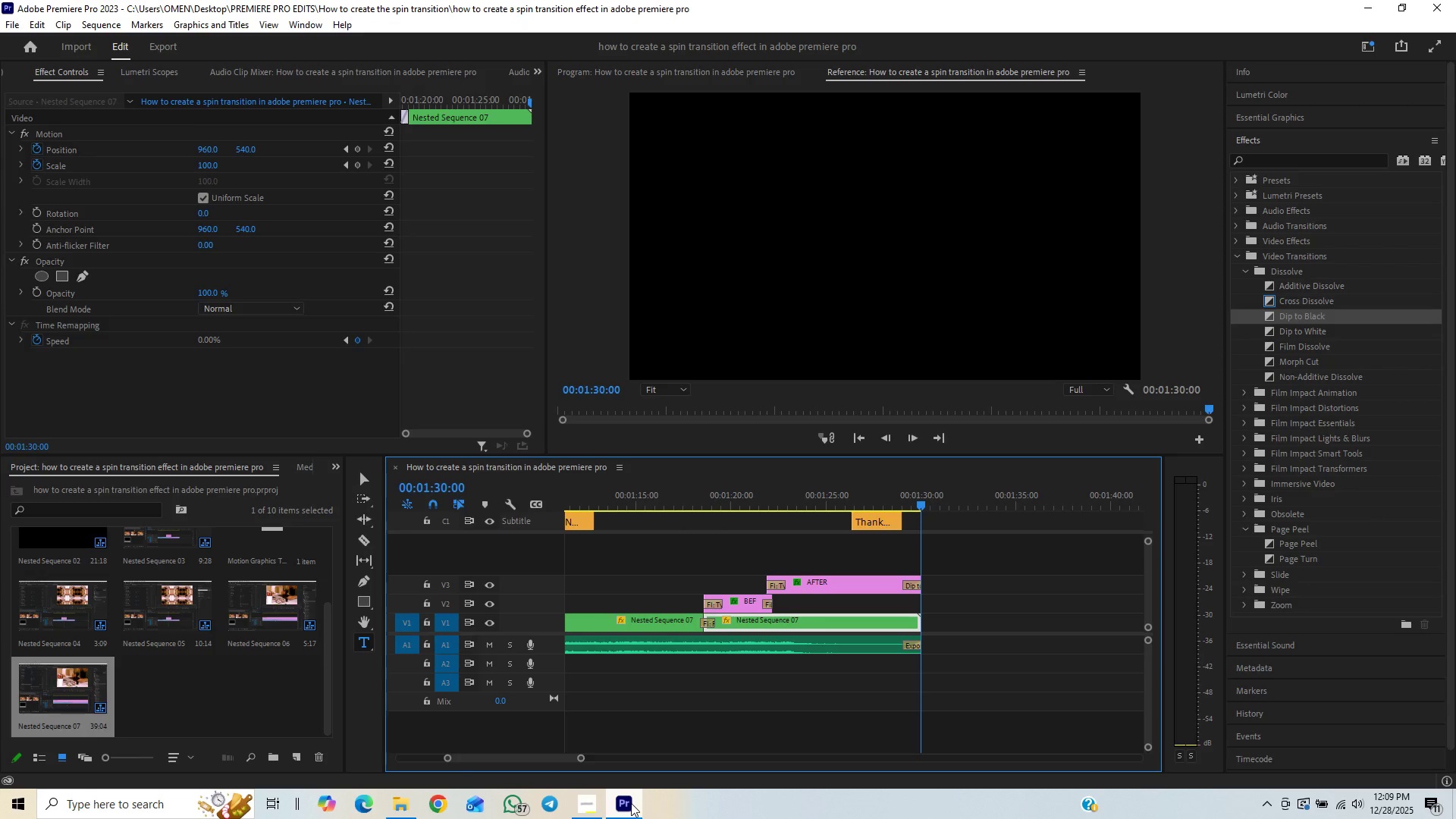 
key(Control+Backquote)
 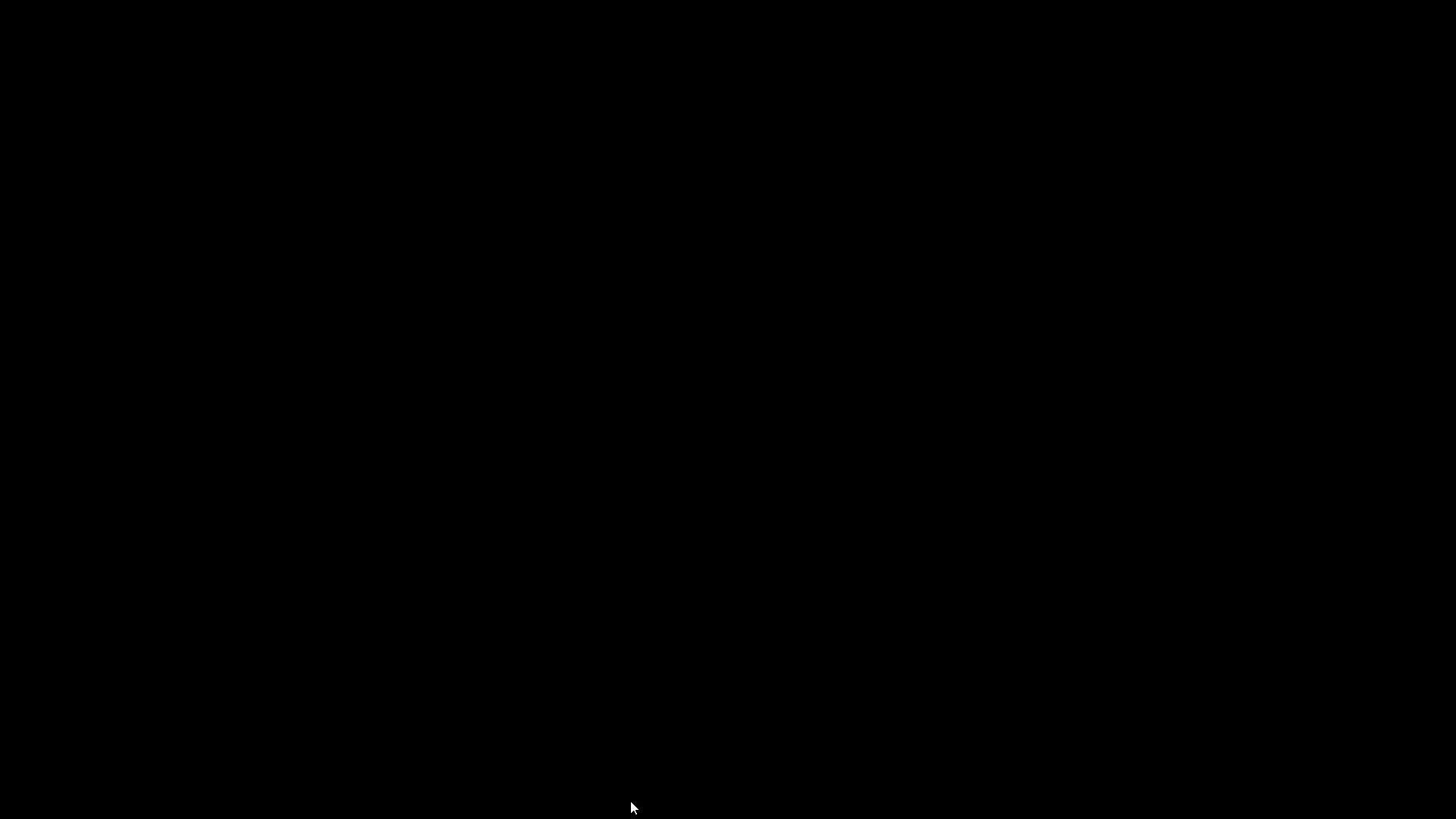 
key(Space)
 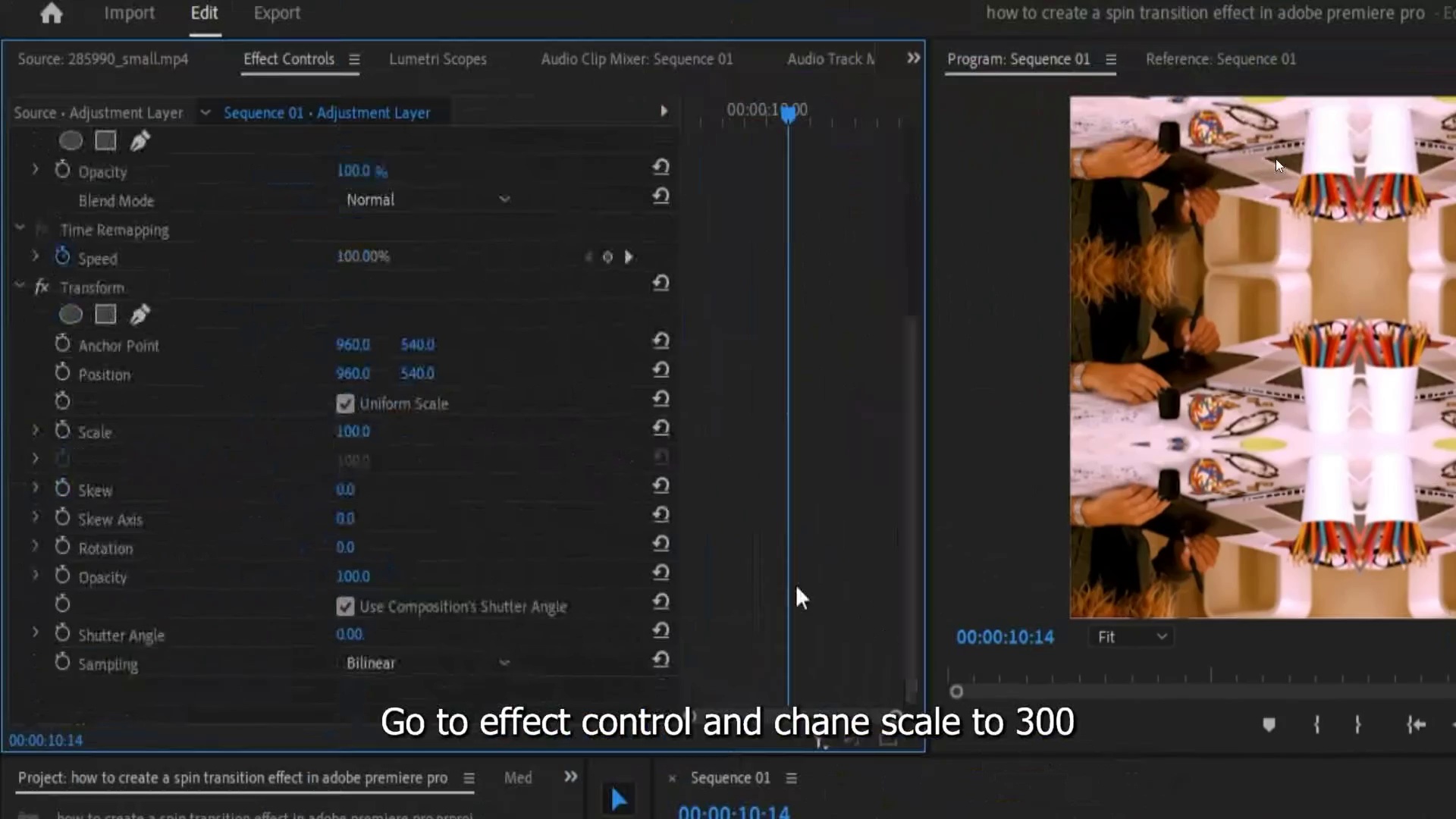 
wait(46.17)
 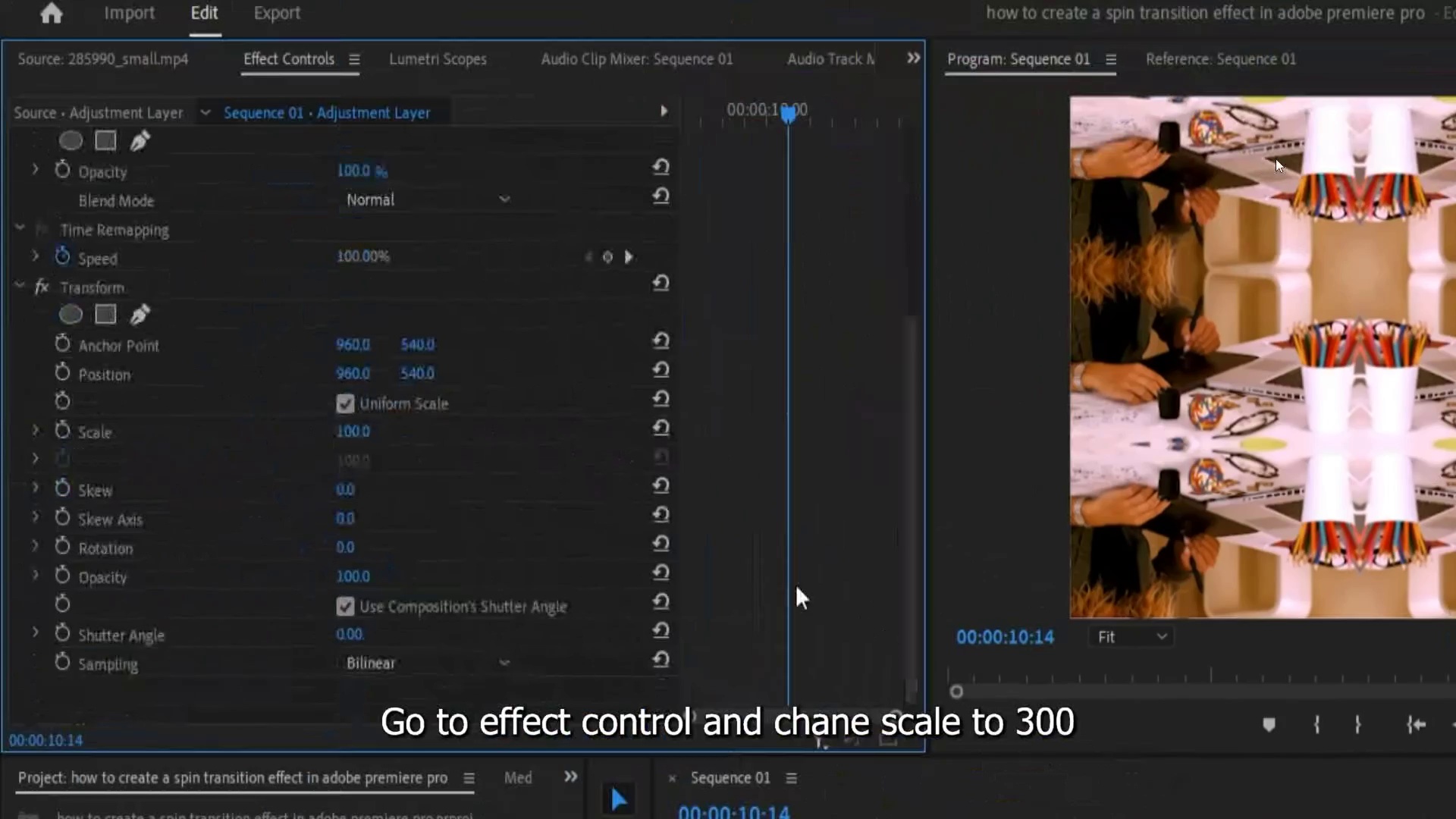 
key(Space)
 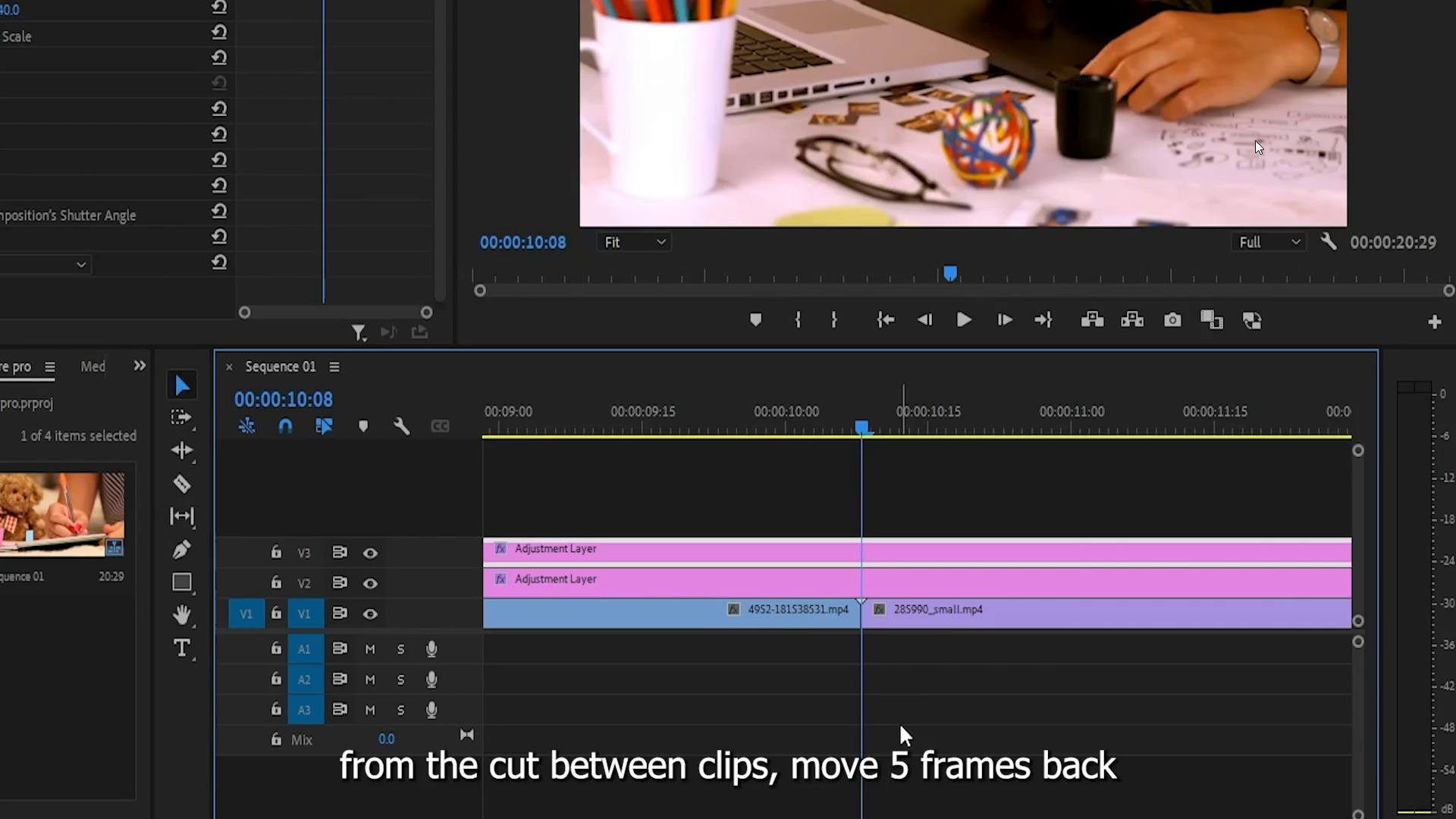 
key(Control+Backquote)
 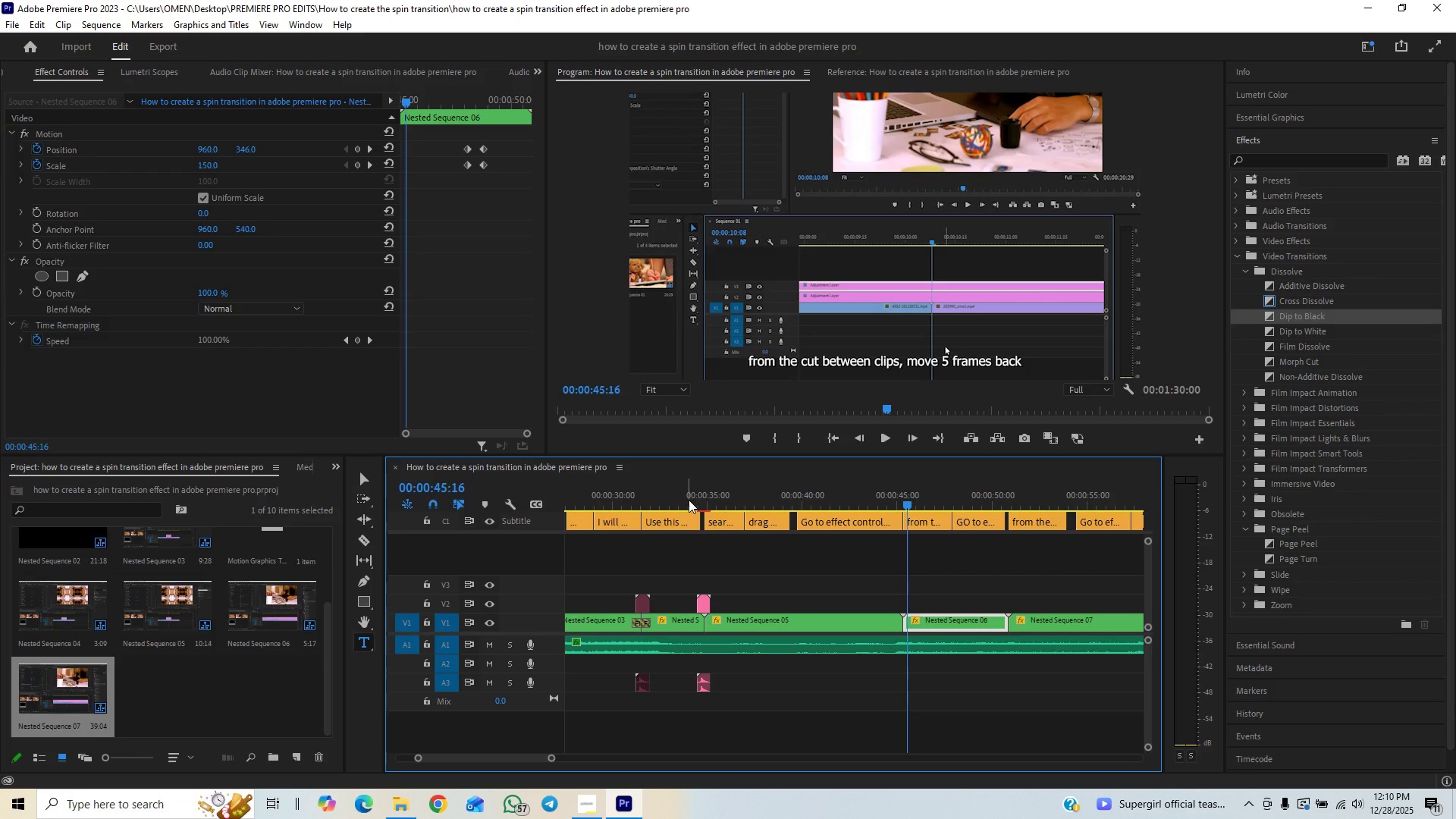 
left_click([670, 500])
 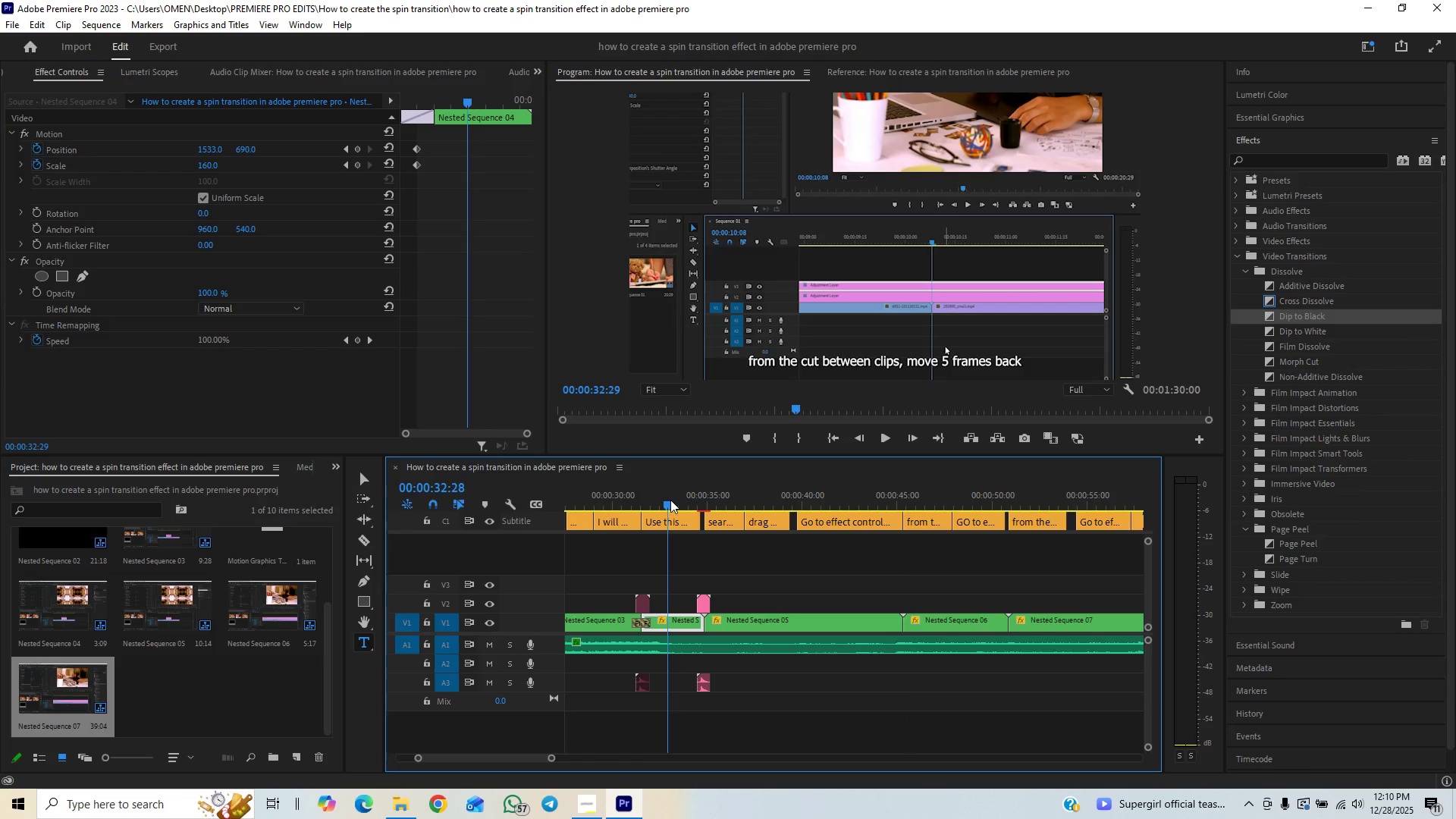 
hold_key(key=ControlLeft, duration=0.8)
 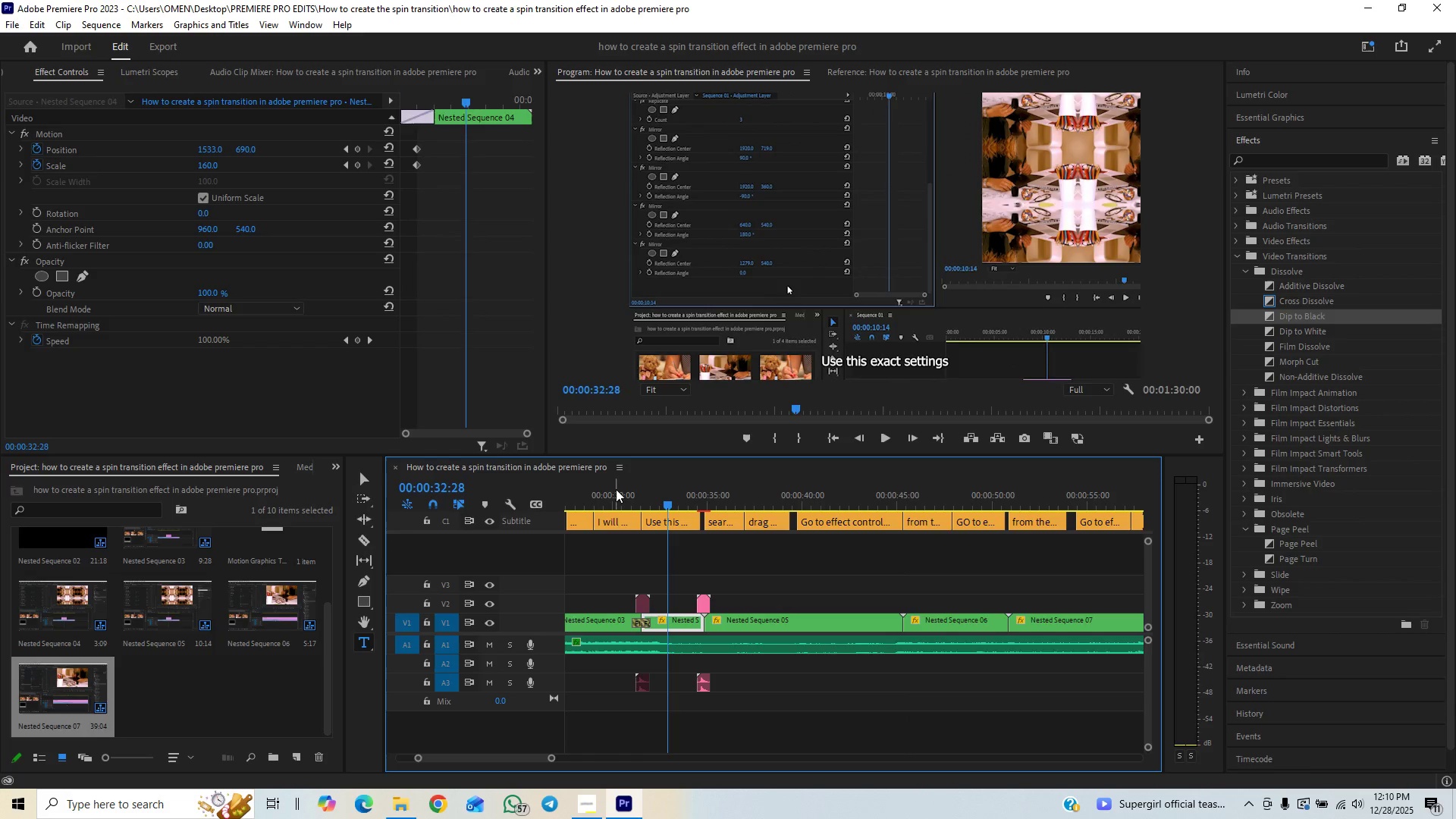 
left_click([616, 489])
 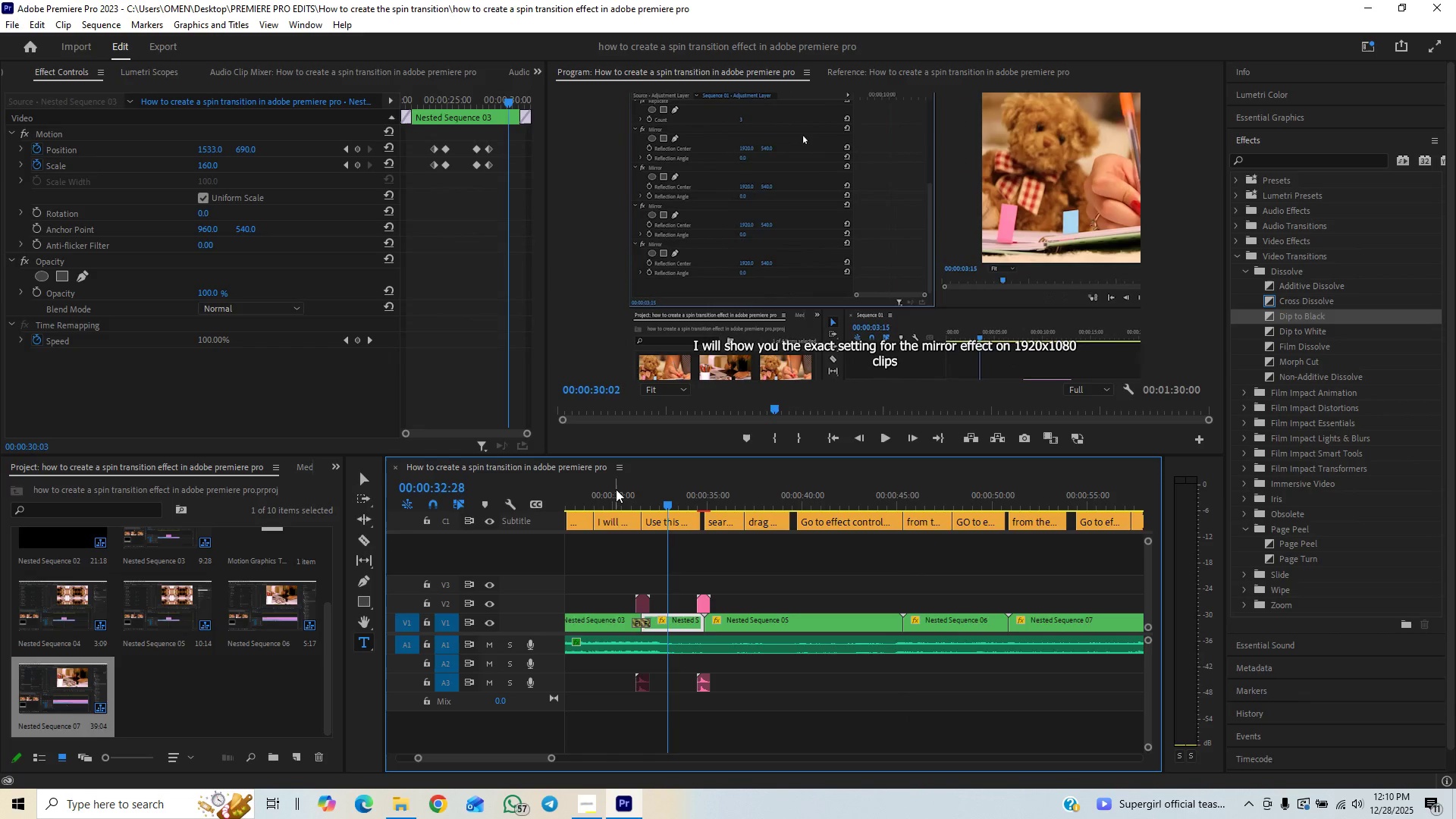 
key(Control+Backquote)
 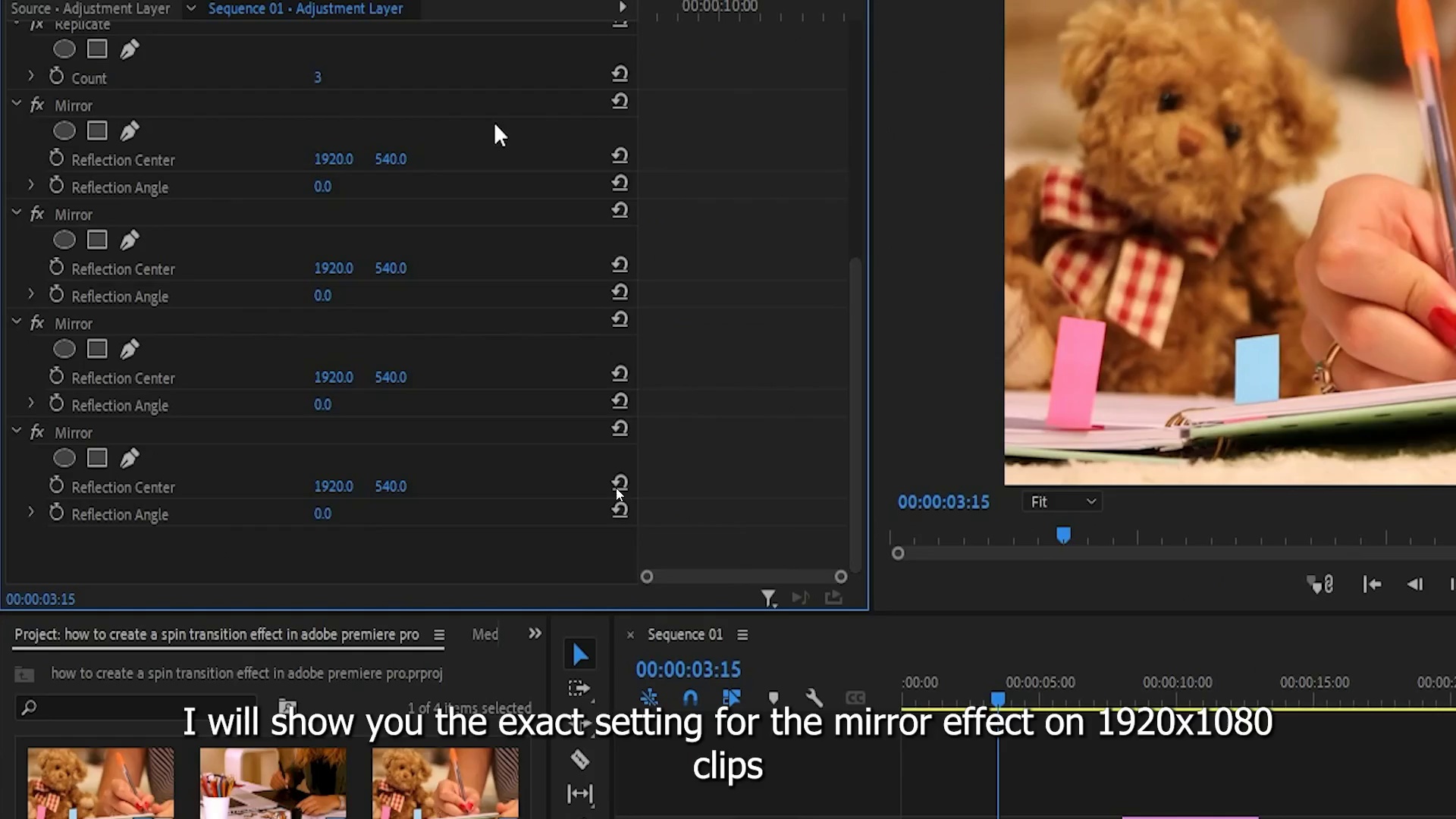 
key(Space)
 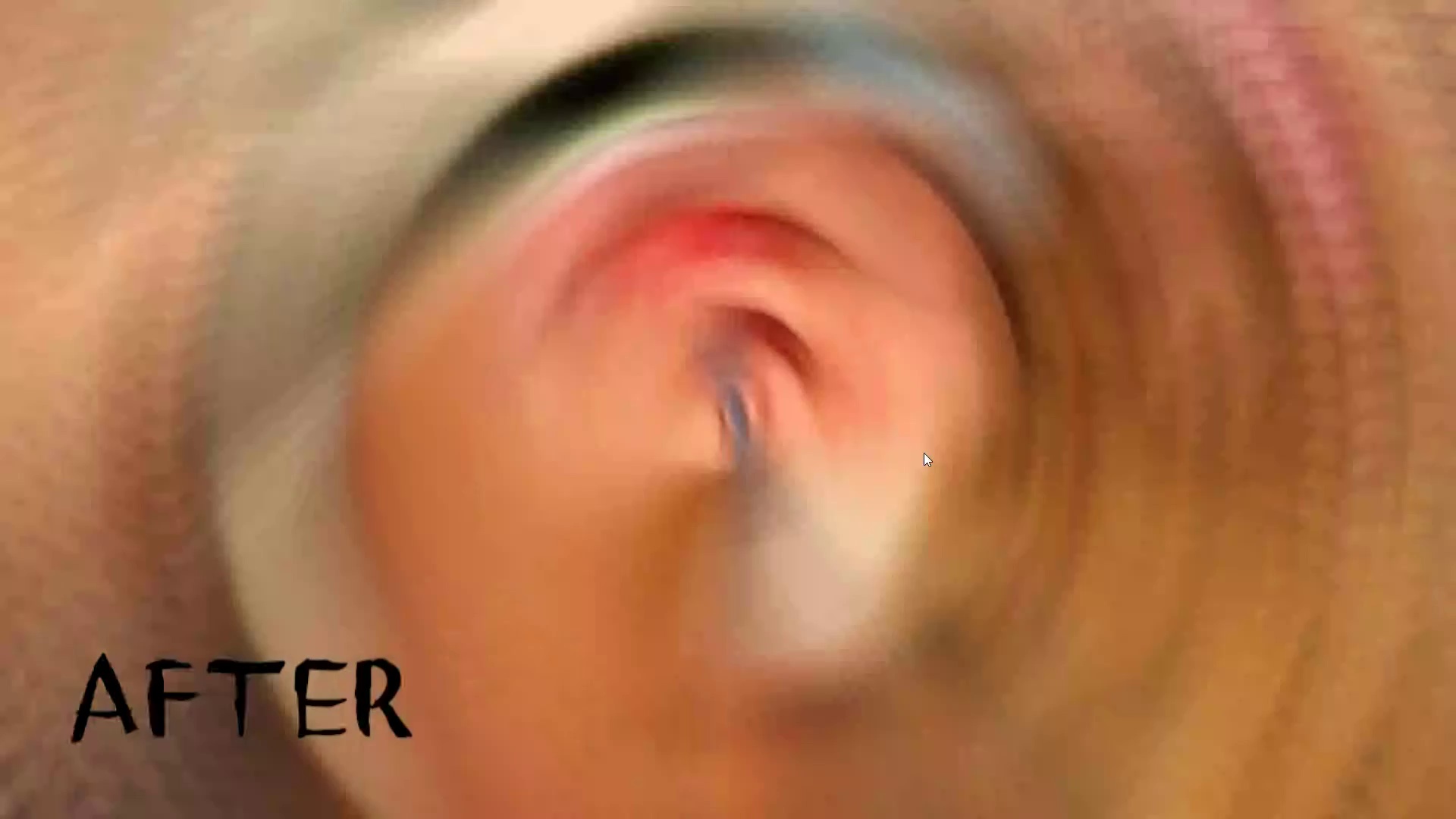 
wait(60.58)
 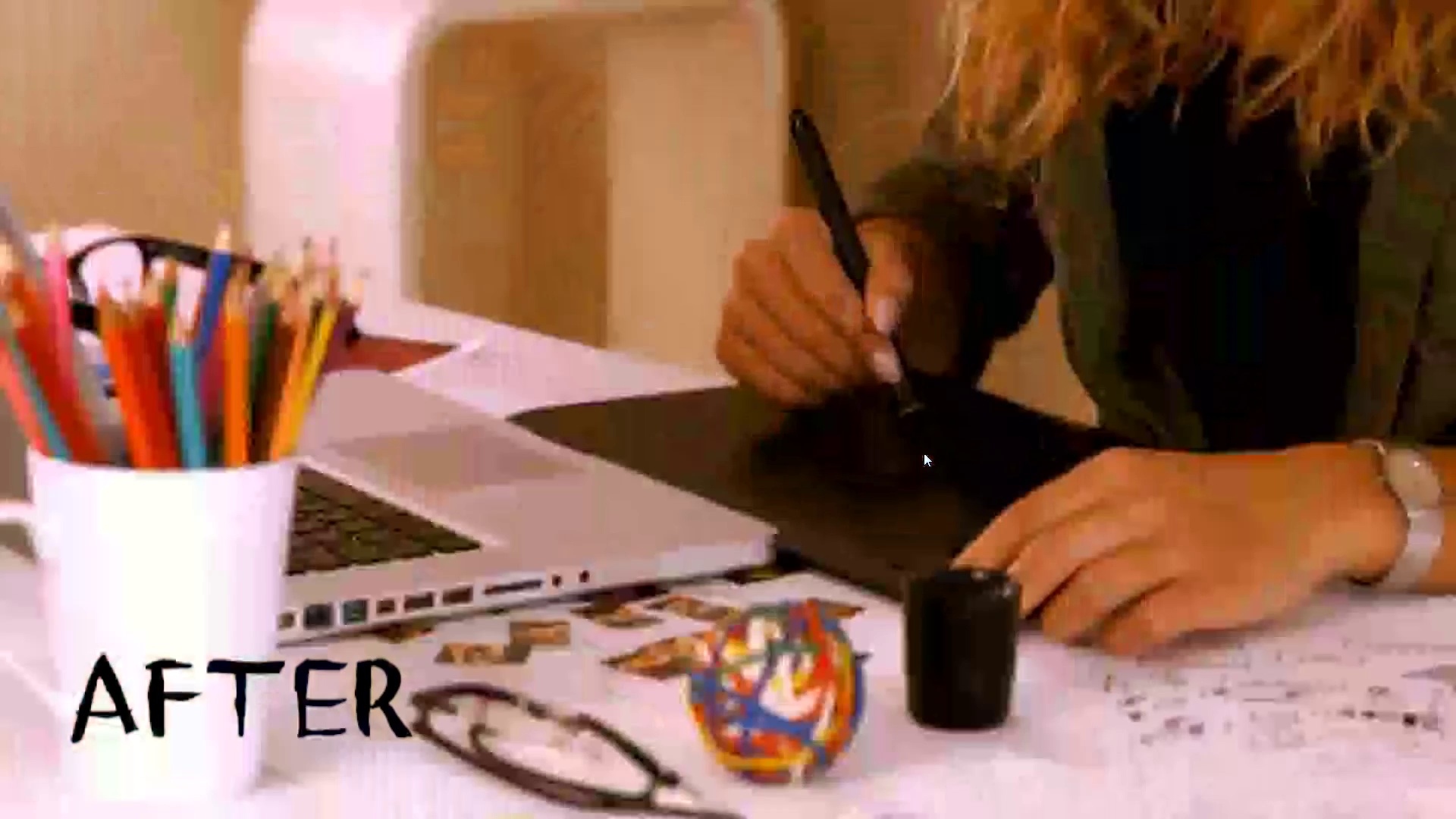 
key(Control+Backquote)
 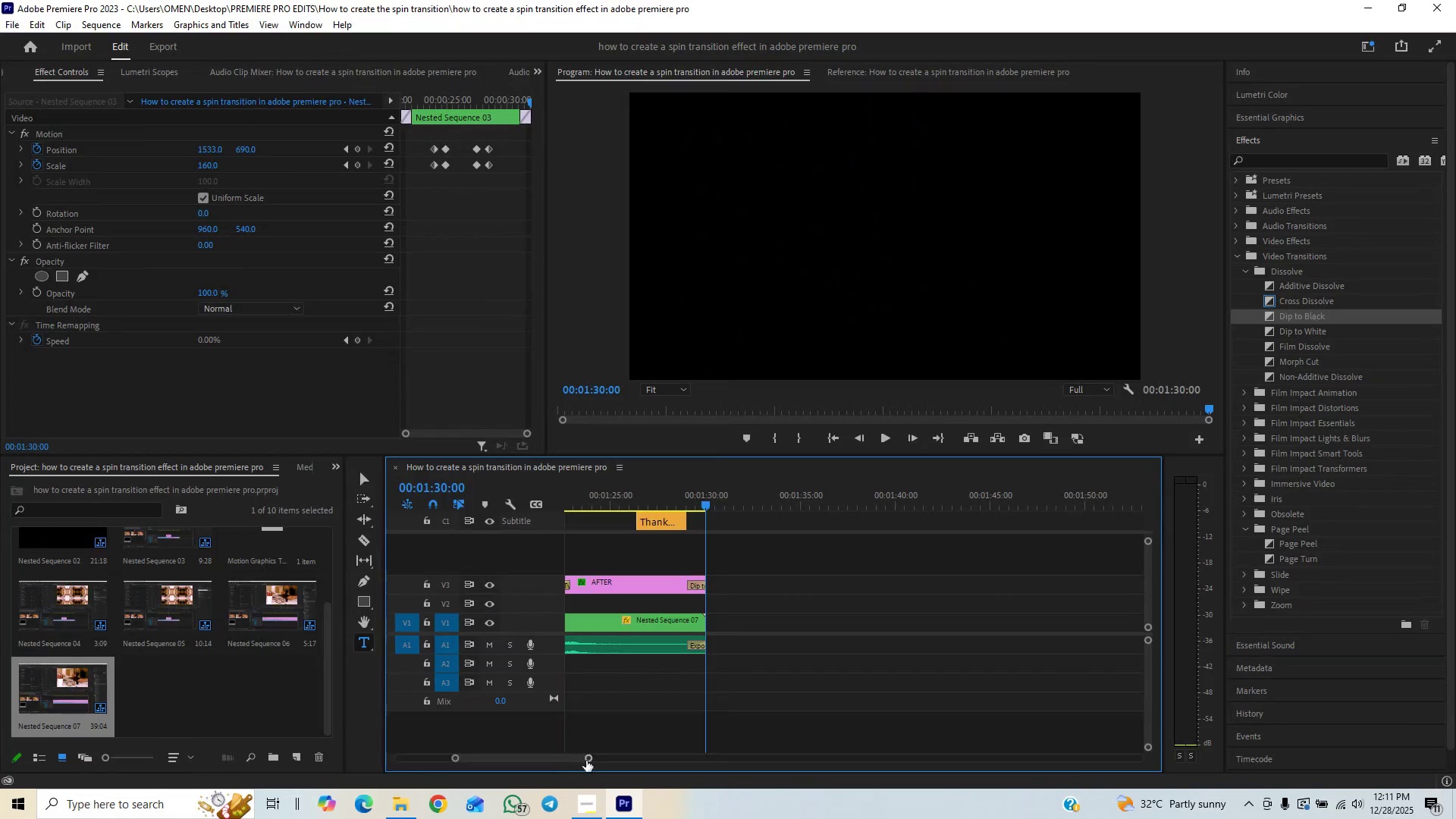 
left_click_drag(start_coordinate=[587, 761], to_coordinate=[723, 738])
 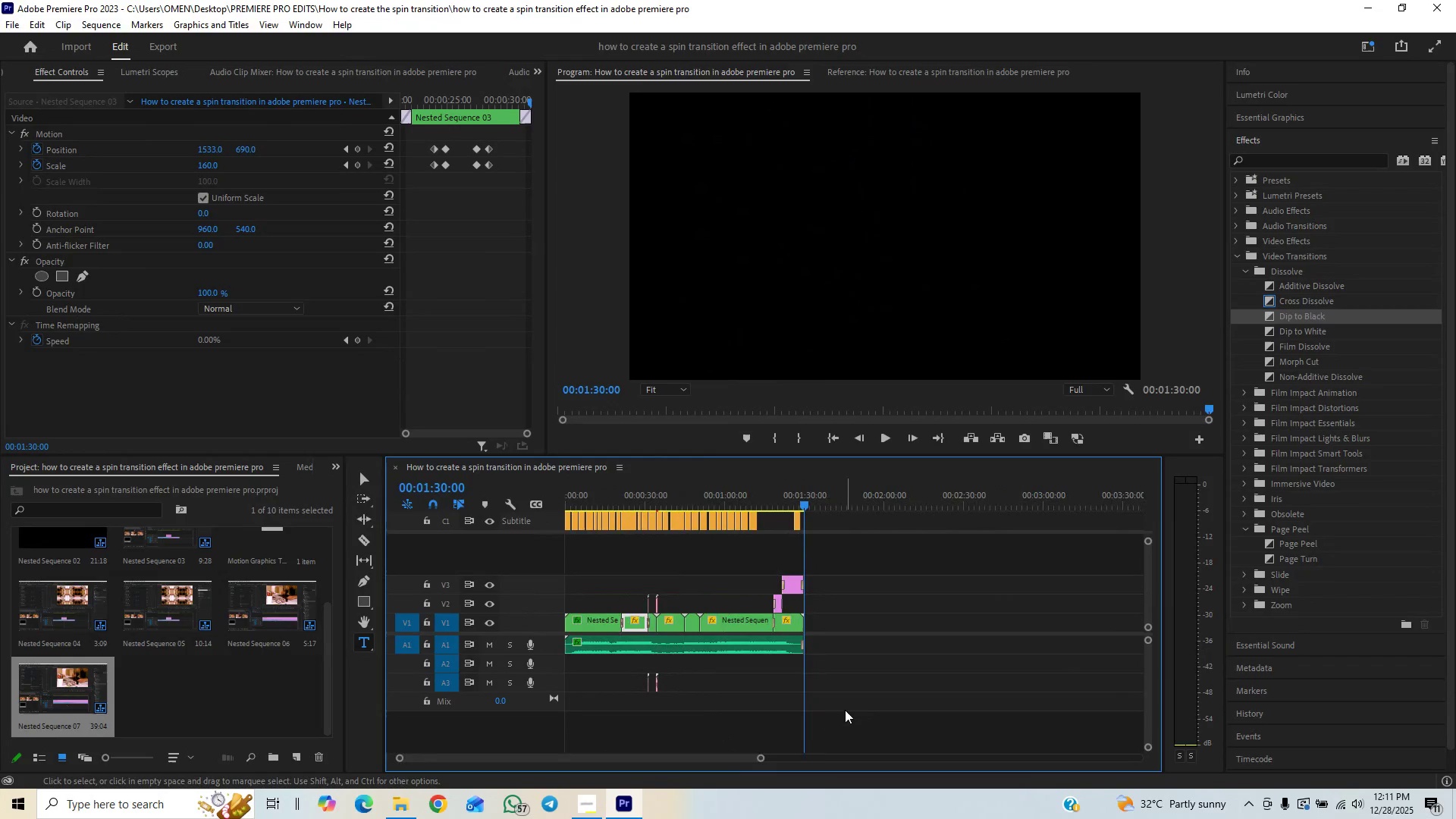 
left_click_drag(start_coordinate=[844, 710], to_coordinate=[510, 505])